 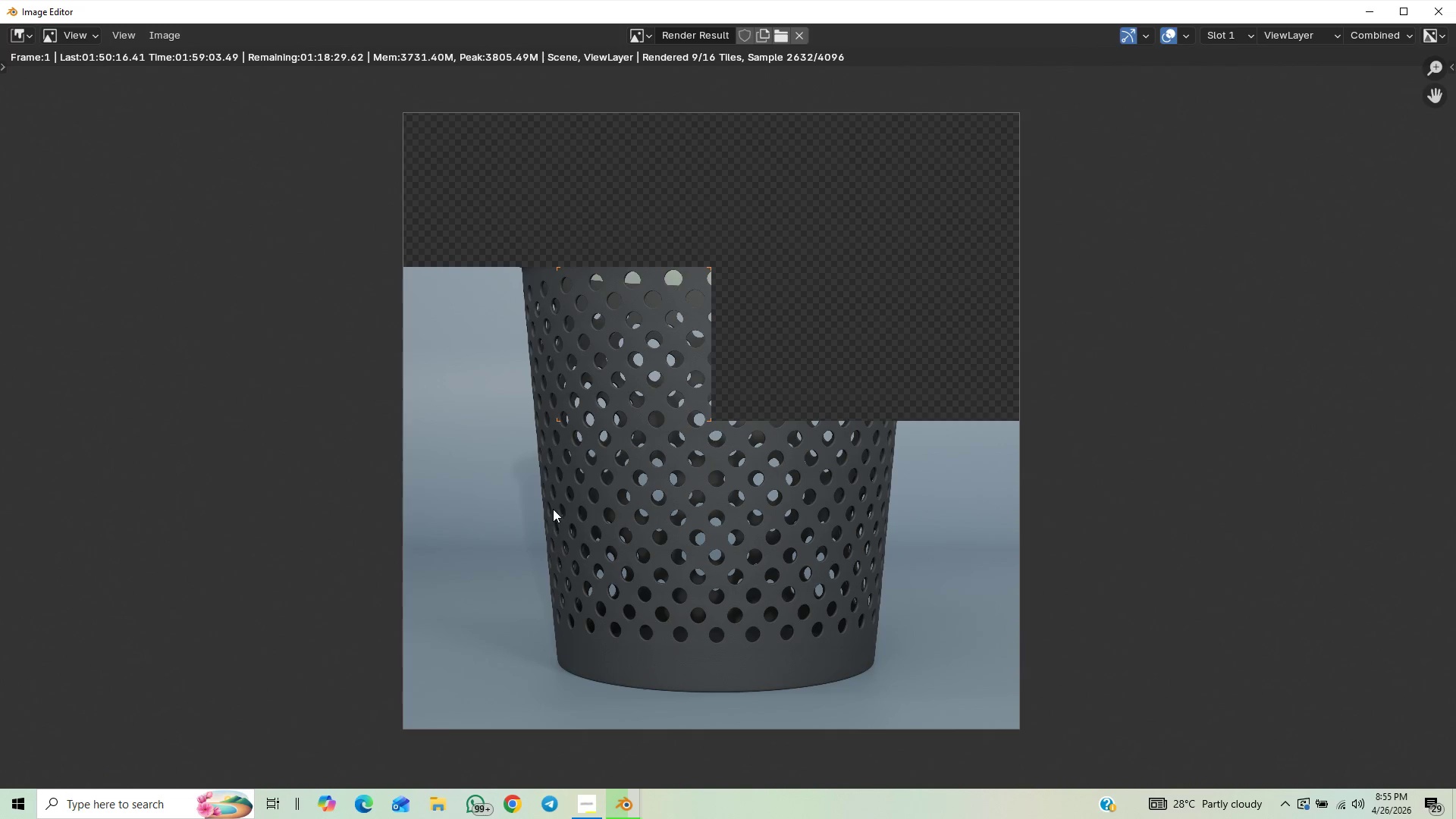 
scroll: coordinate [535, 613], scroll_direction: none, amount: 0.0
 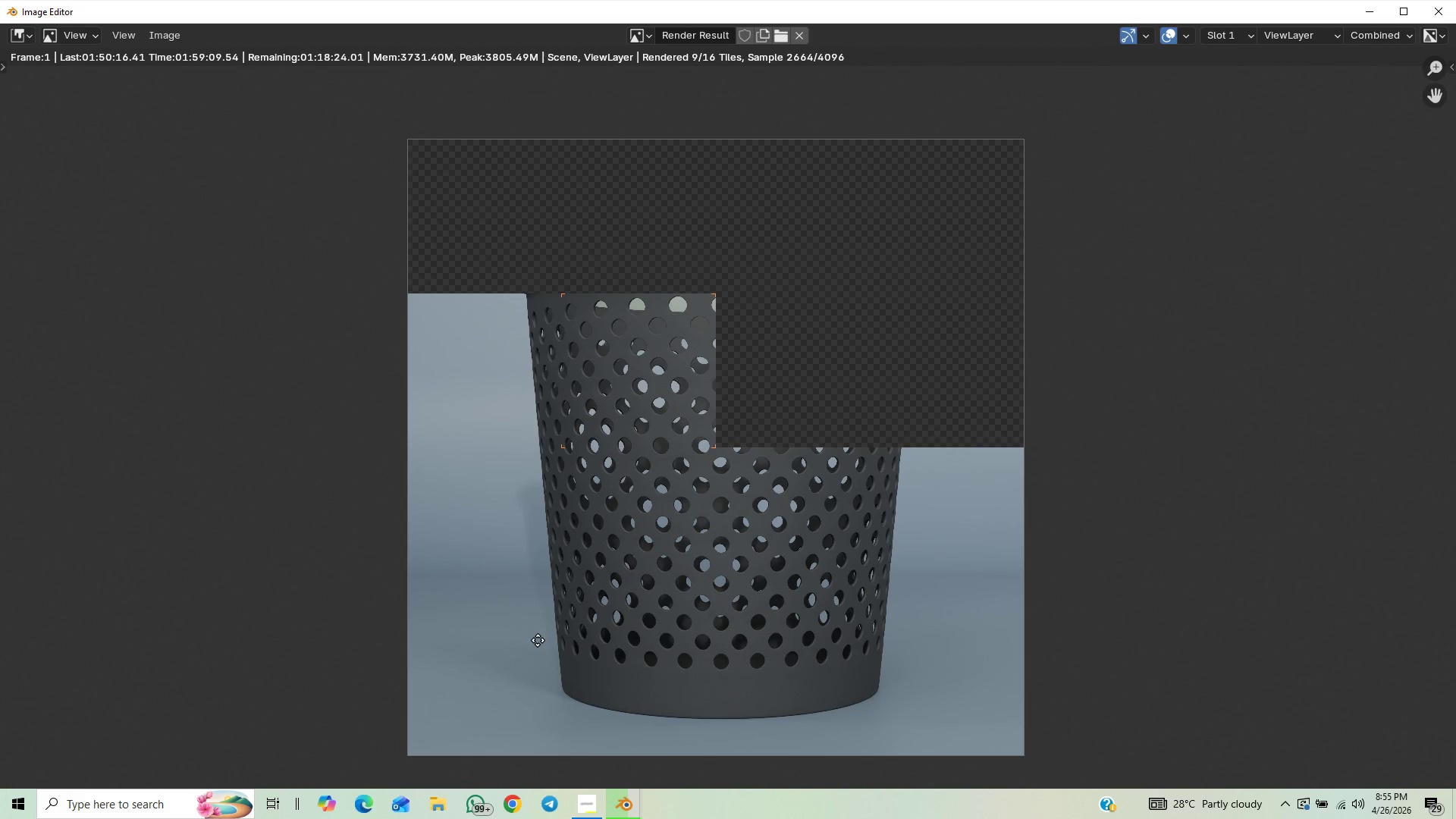 
scroll: coordinate [620, 657], scroll_direction: up, amount: 1.0
 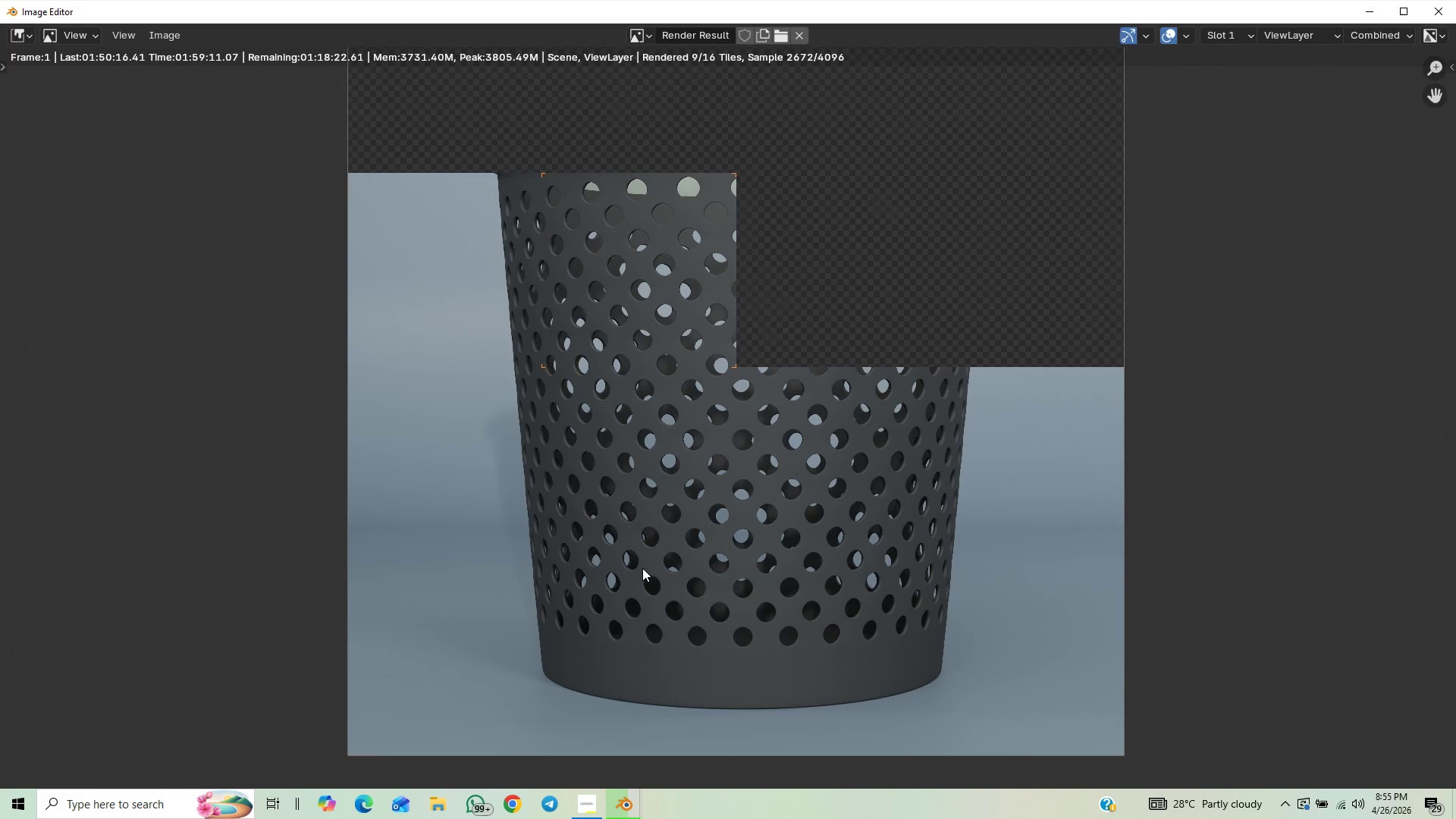 
scroll: coordinate [642, 558], scroll_direction: down, amount: 1.0
 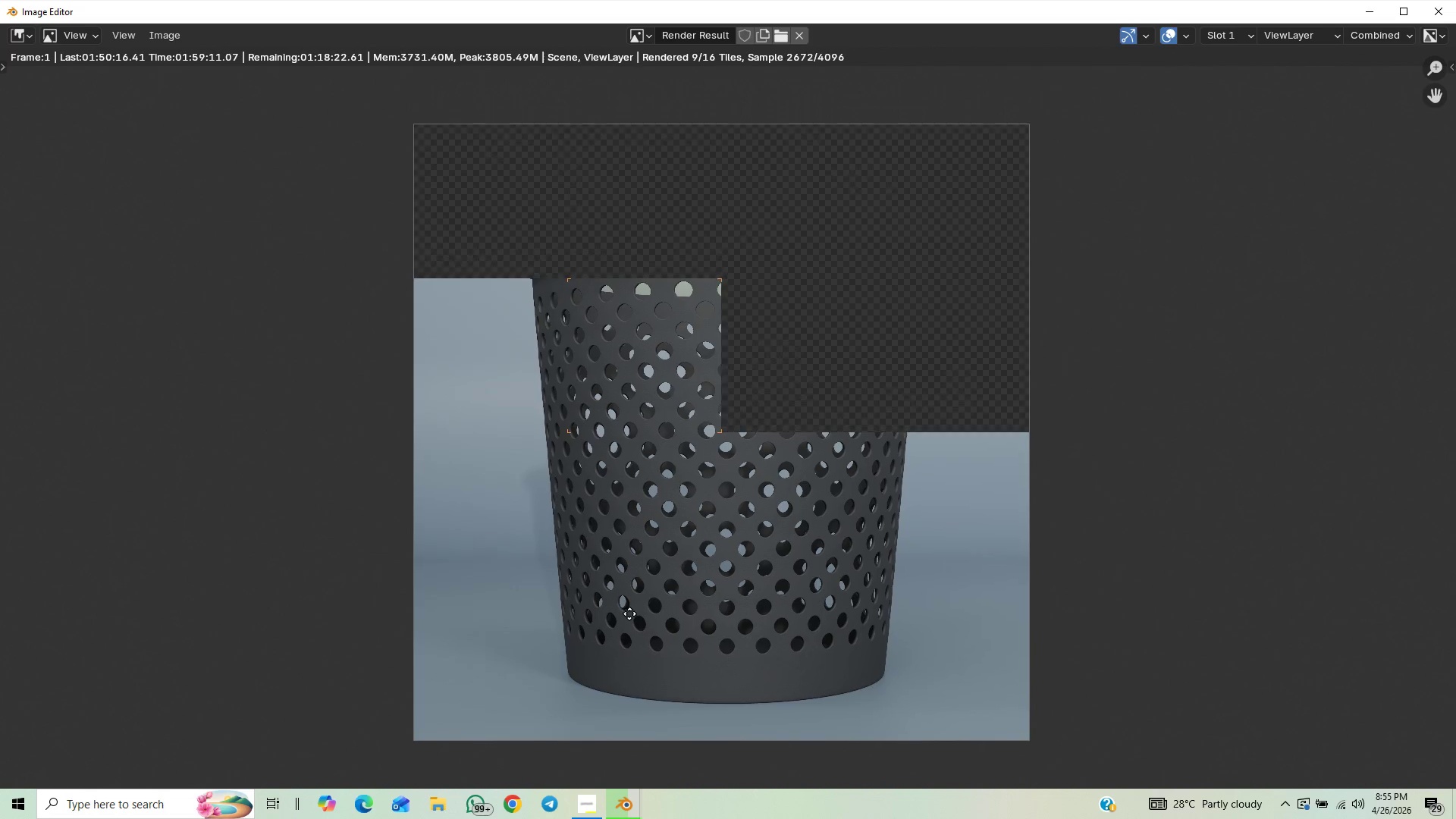 
scroll: coordinate [627, 620], scroll_direction: up, amount: 2.0
 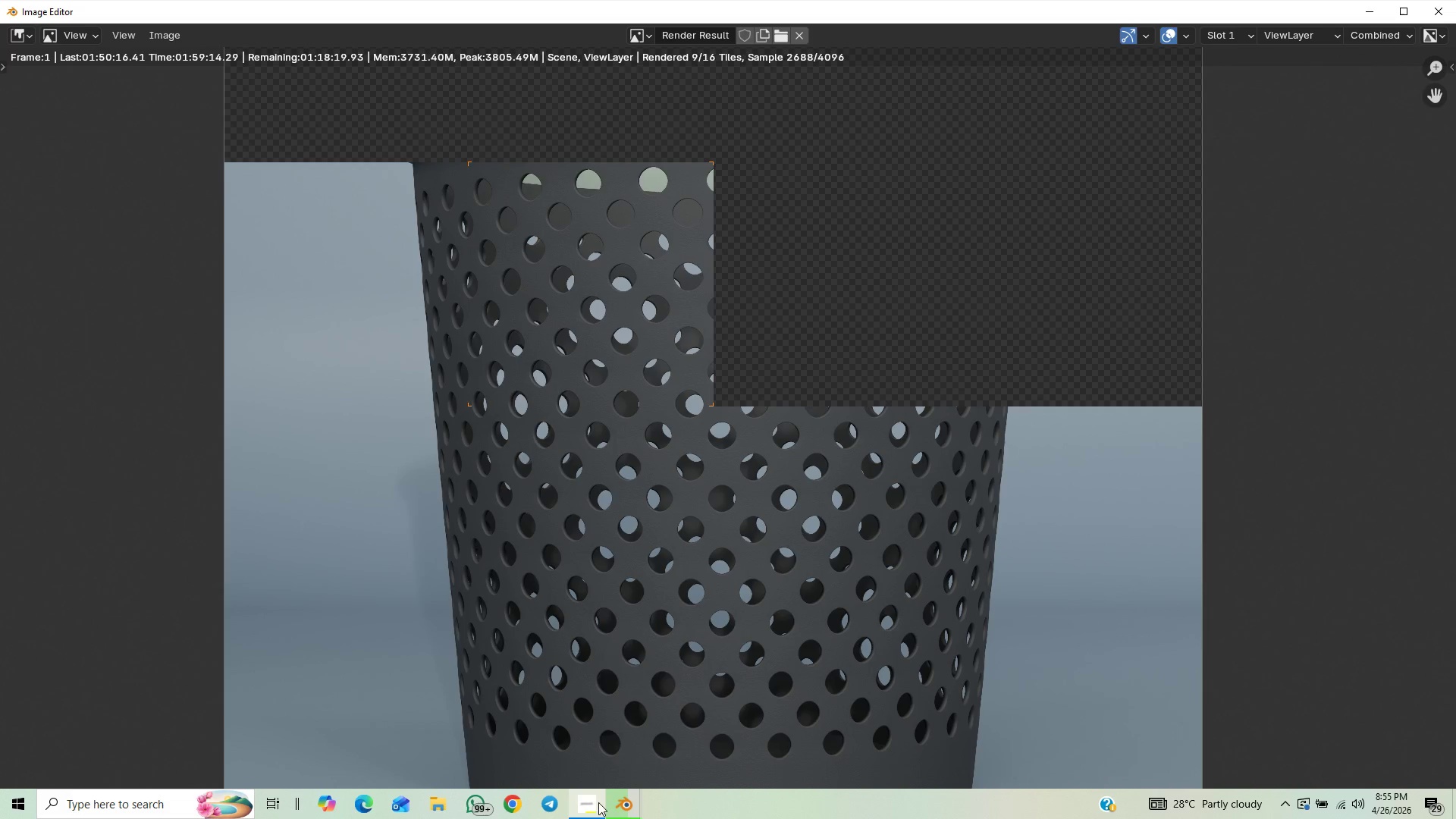 
left_click([587, 803])